 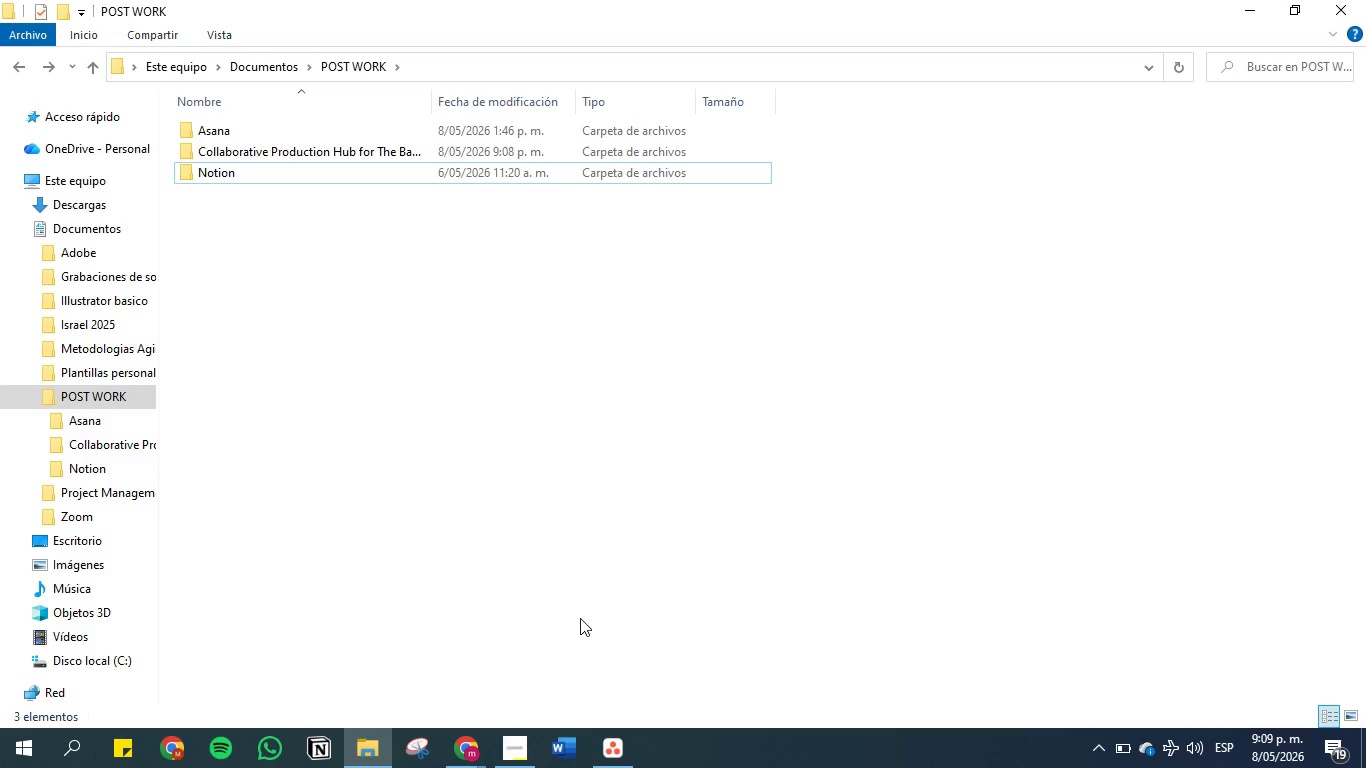 
left_click([562, 751])
 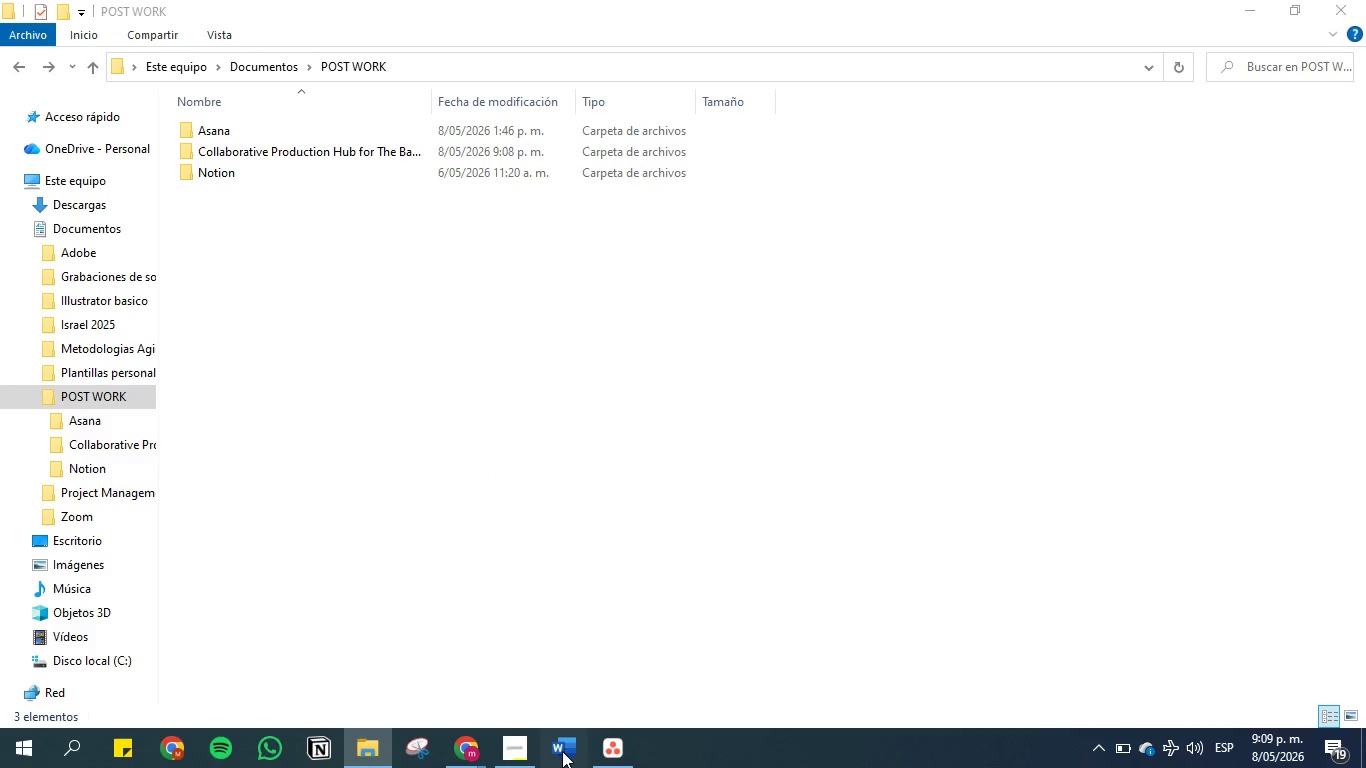 
left_click_drag(start_coordinate=[562, 751], to_coordinate=[263, 151])
 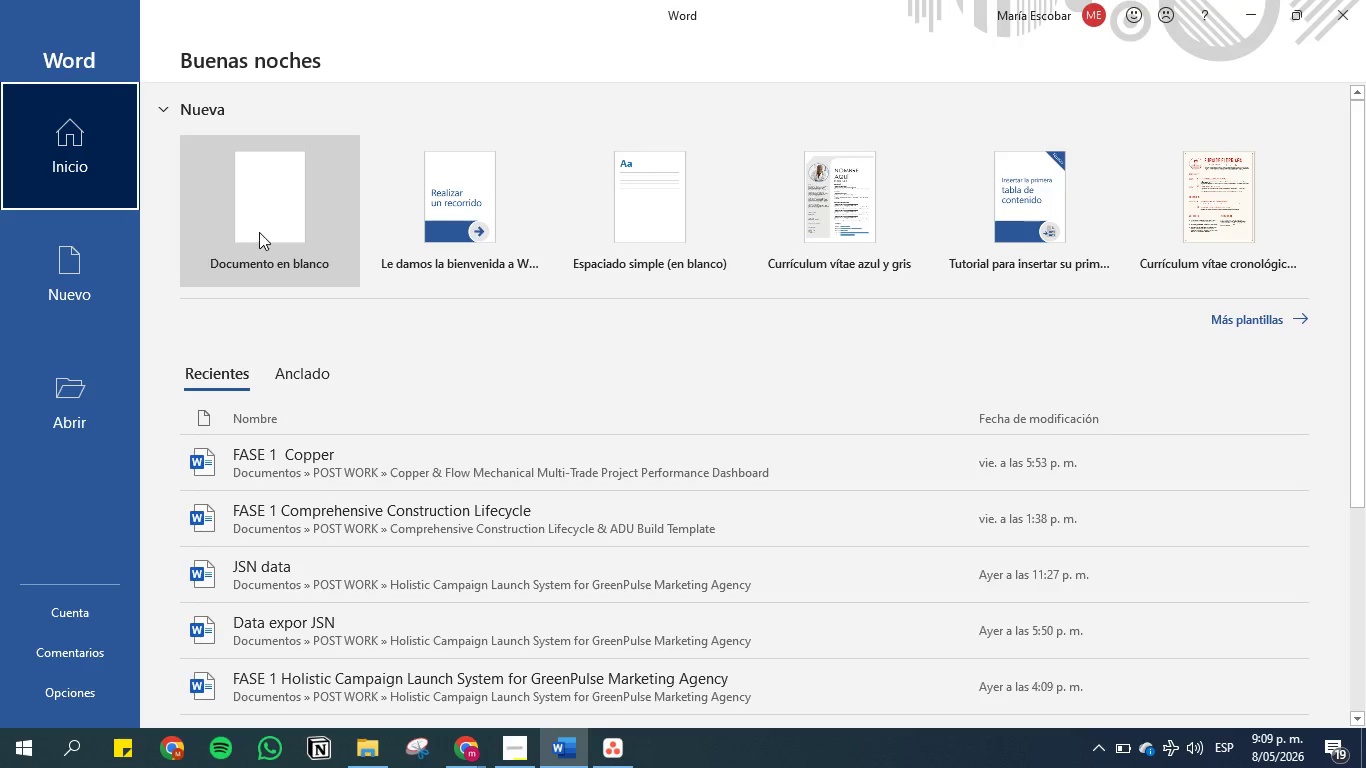 
left_click([263, 151])
 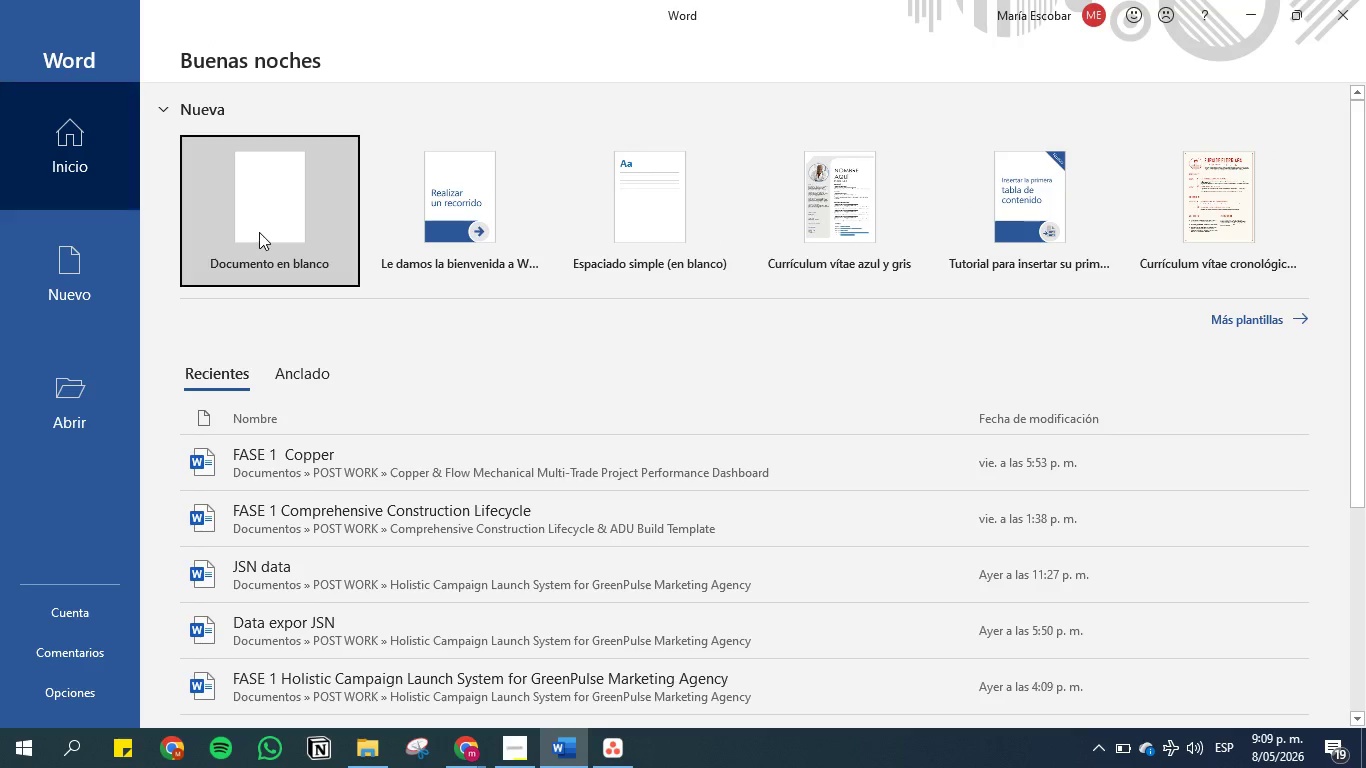 
double_click([259, 232])
 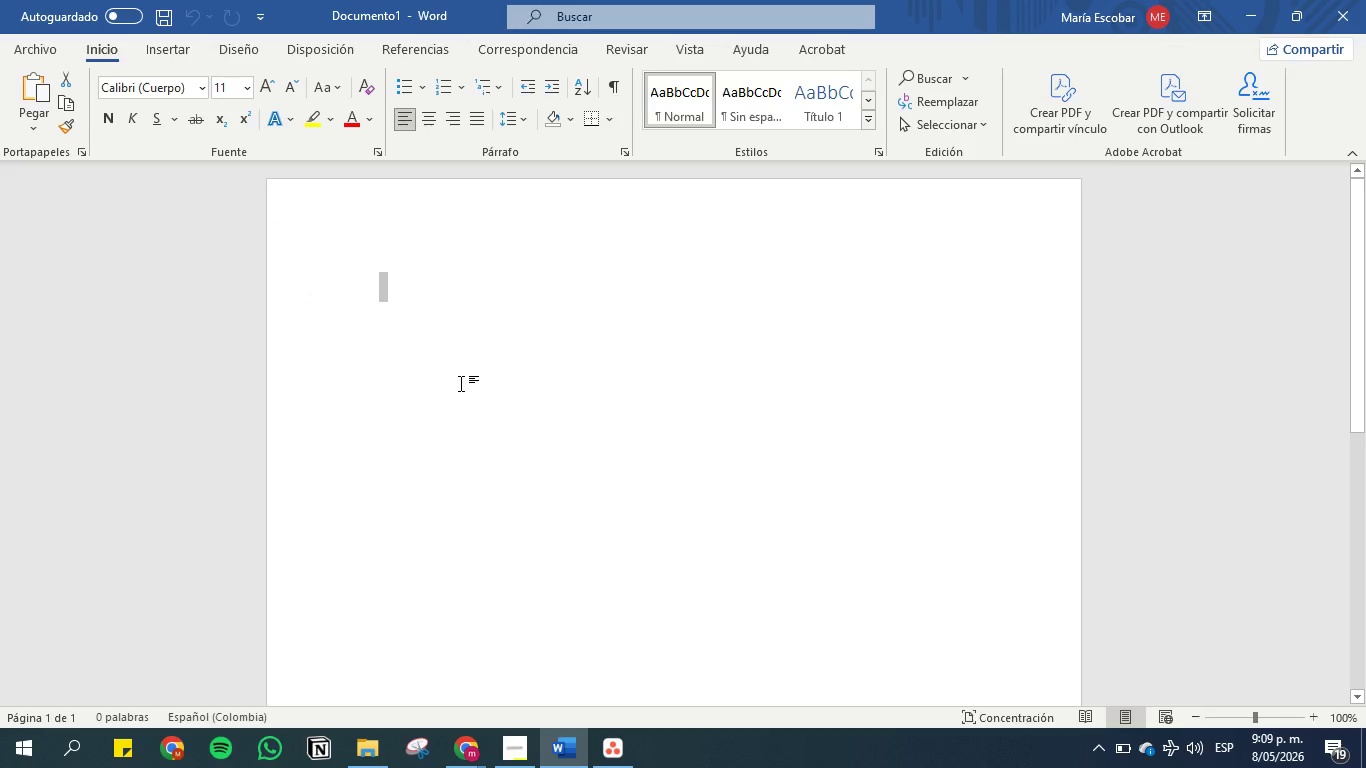 
left_click([458, 369])
 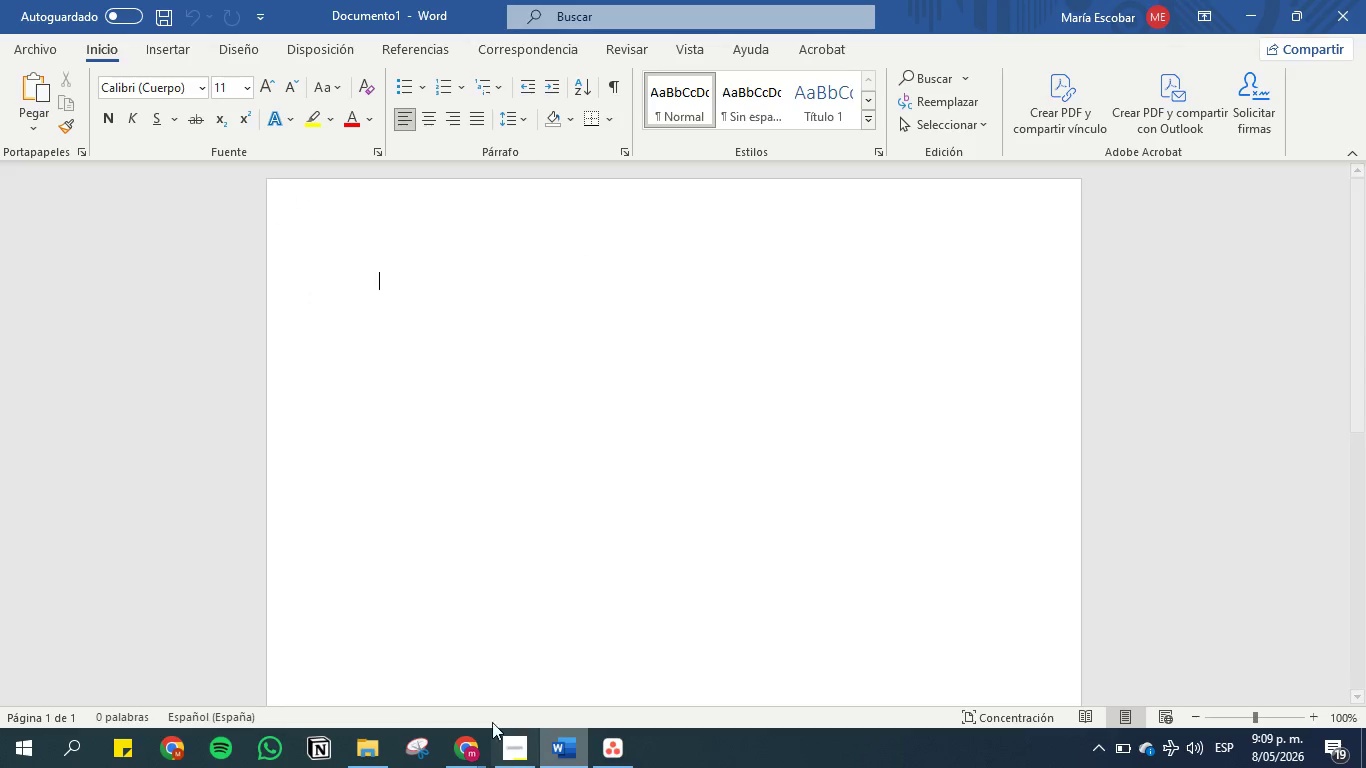 
left_click([513, 748])